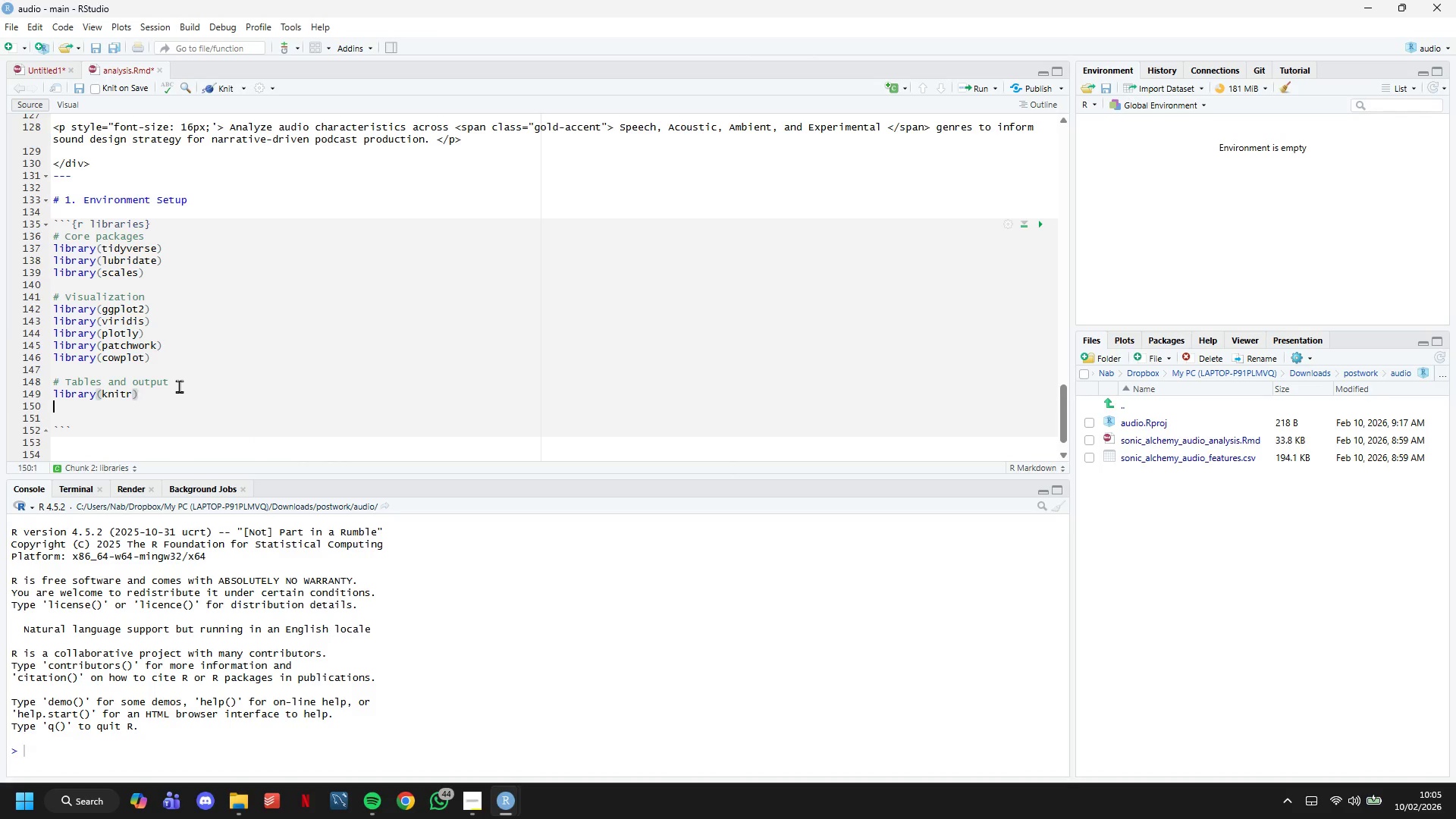 
key(Enter)
 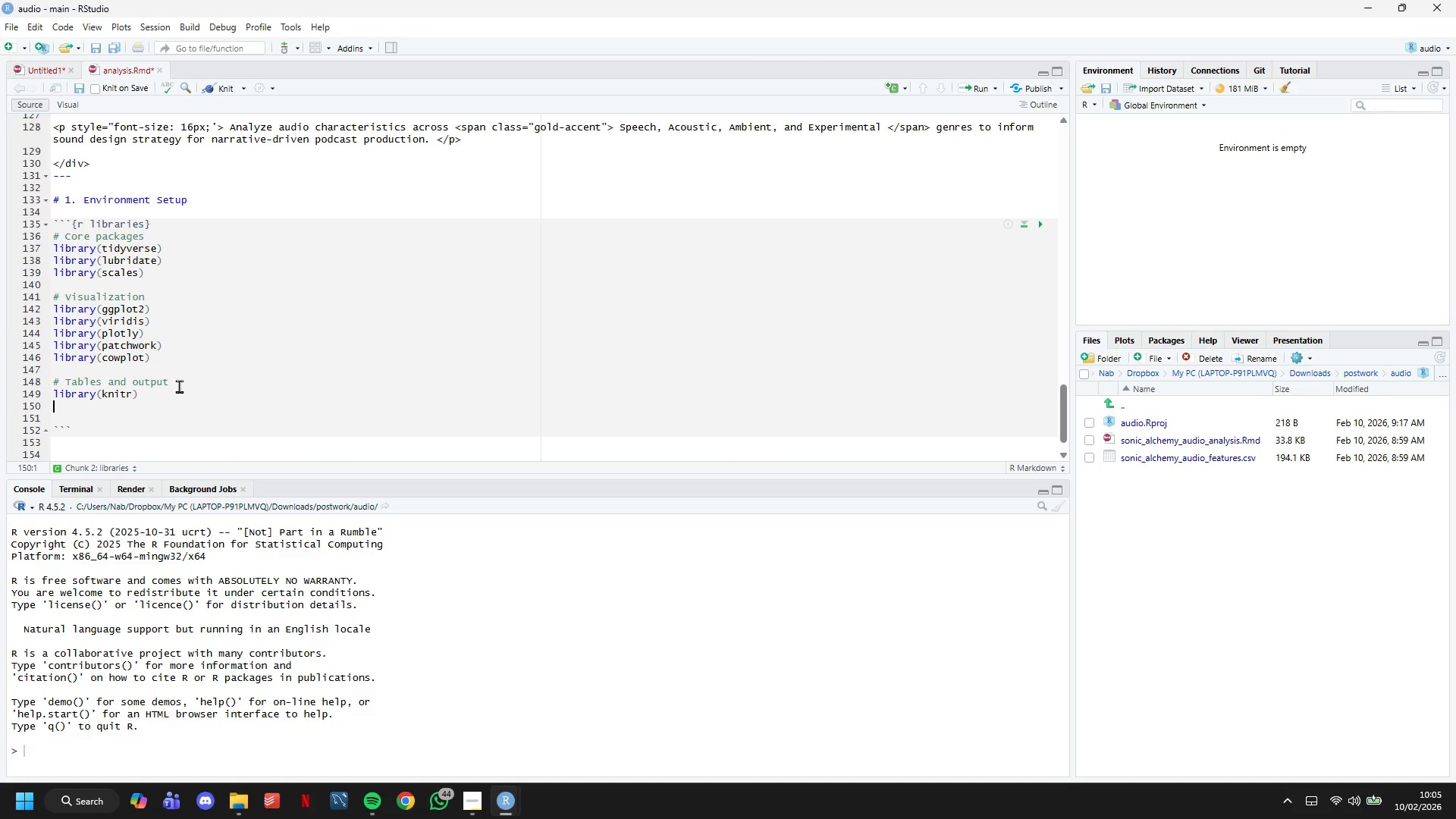 
type(library(kable)
key(Tab)
 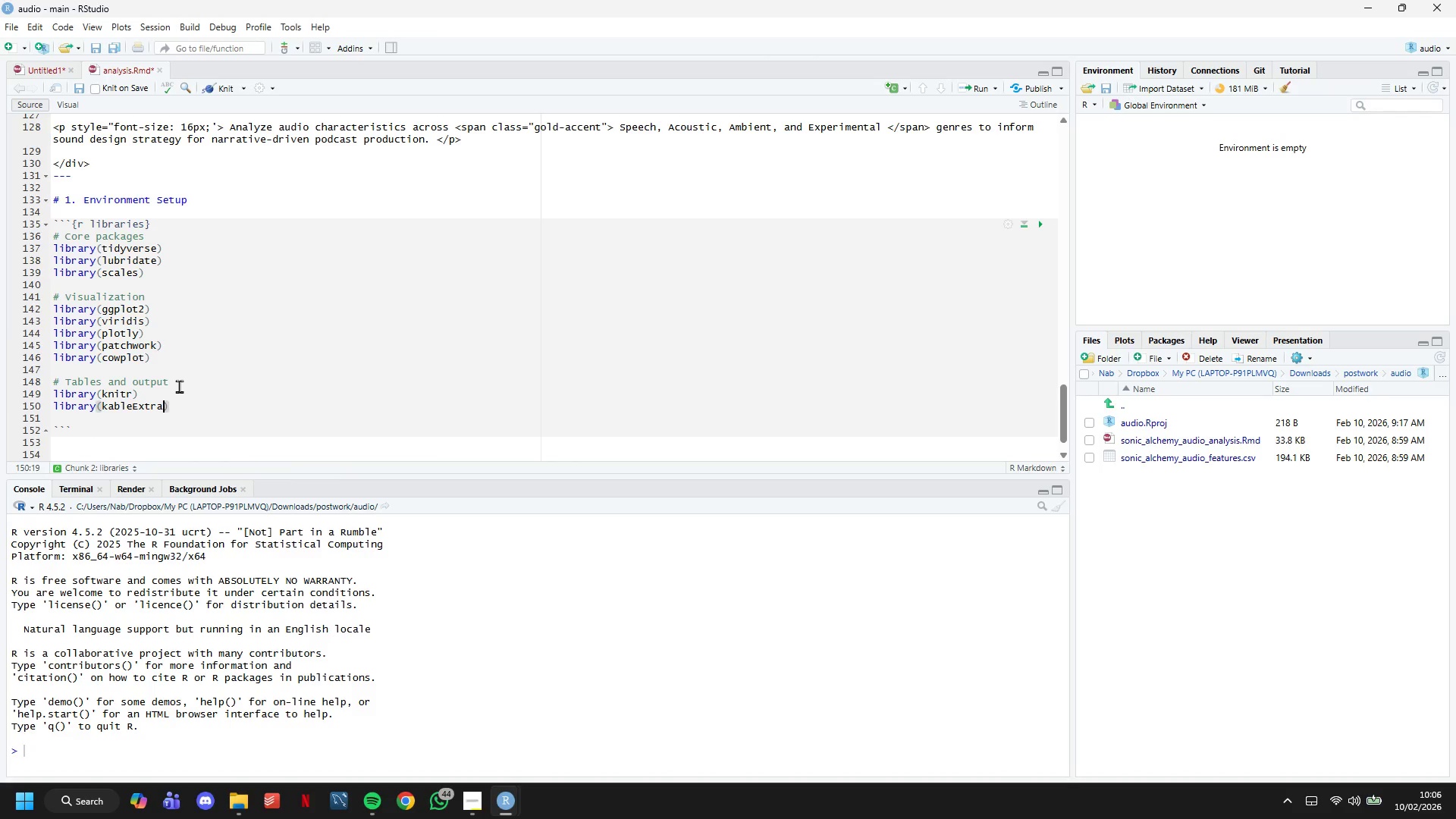 
key(ArrowRight)
 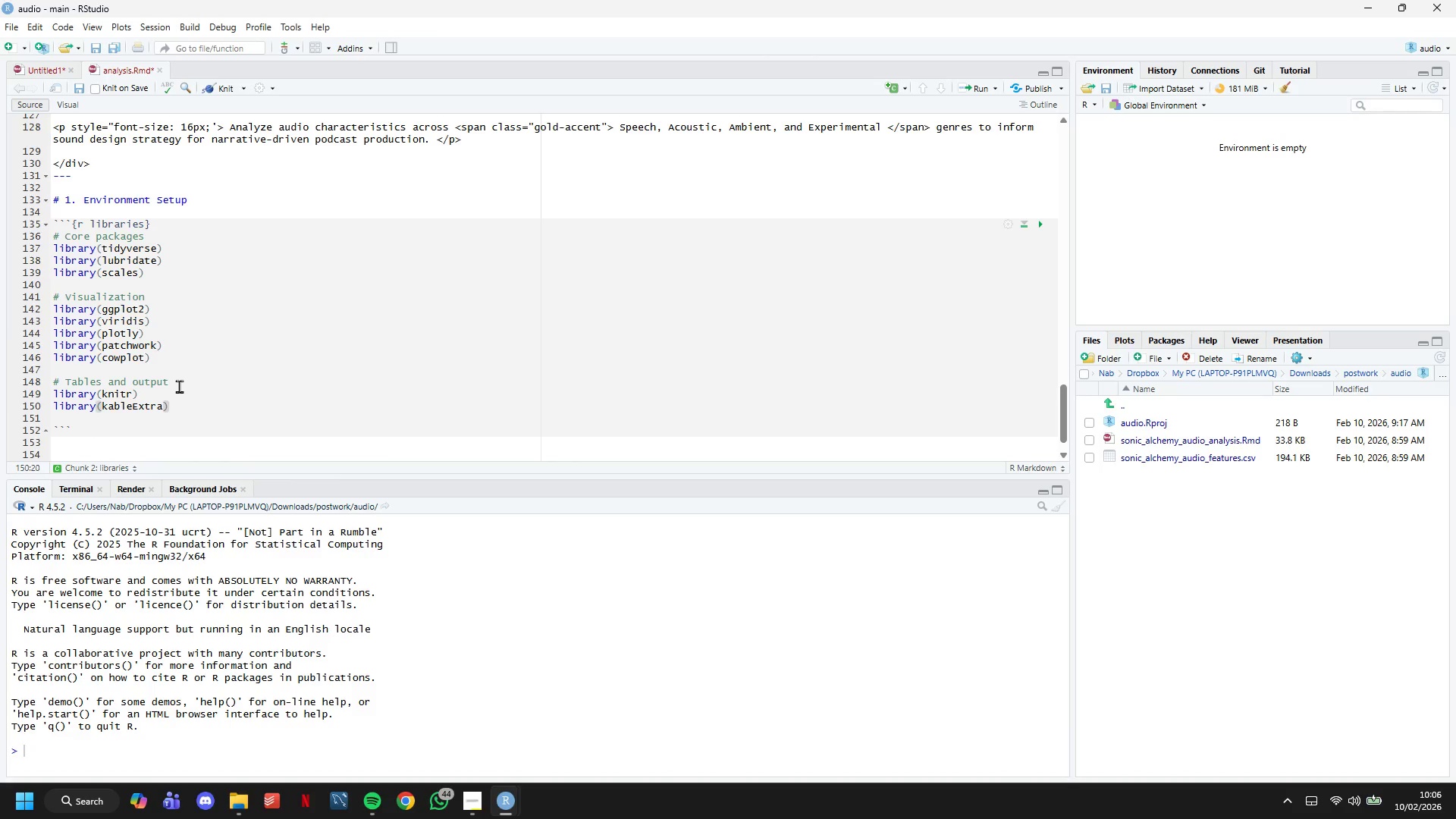 
key(Control+S)
 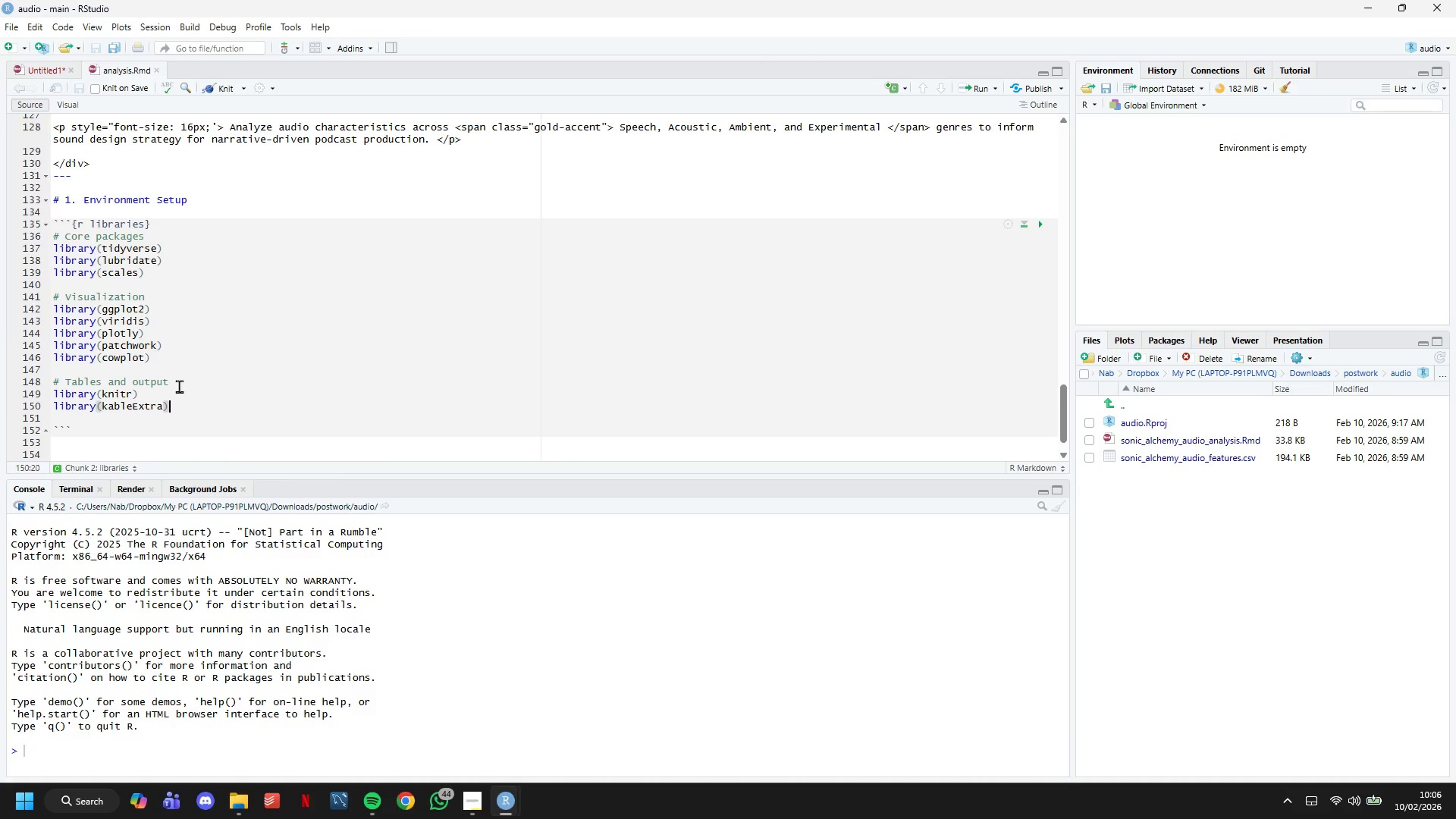 
key(Enter)
 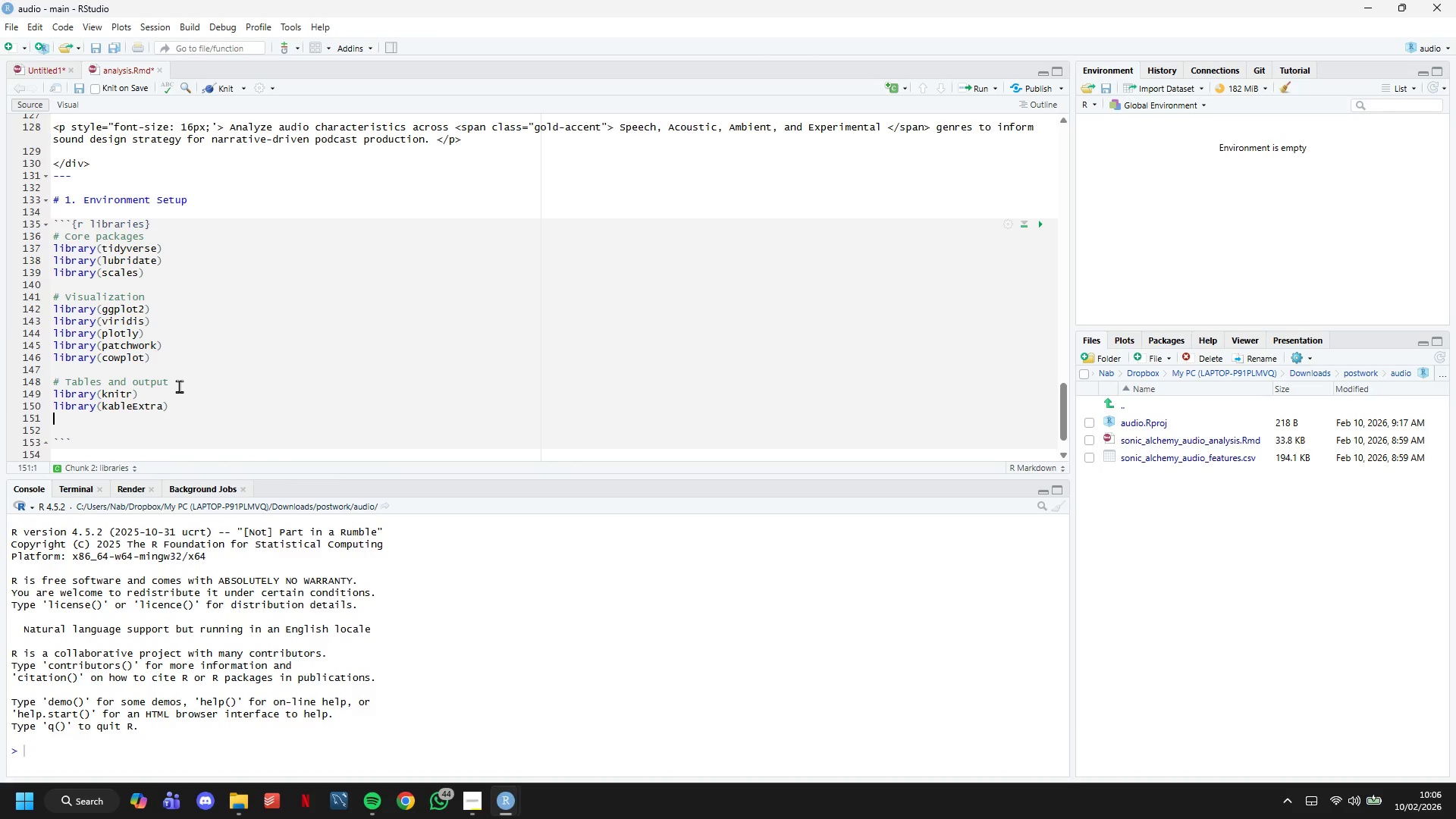 
key(Enter)
 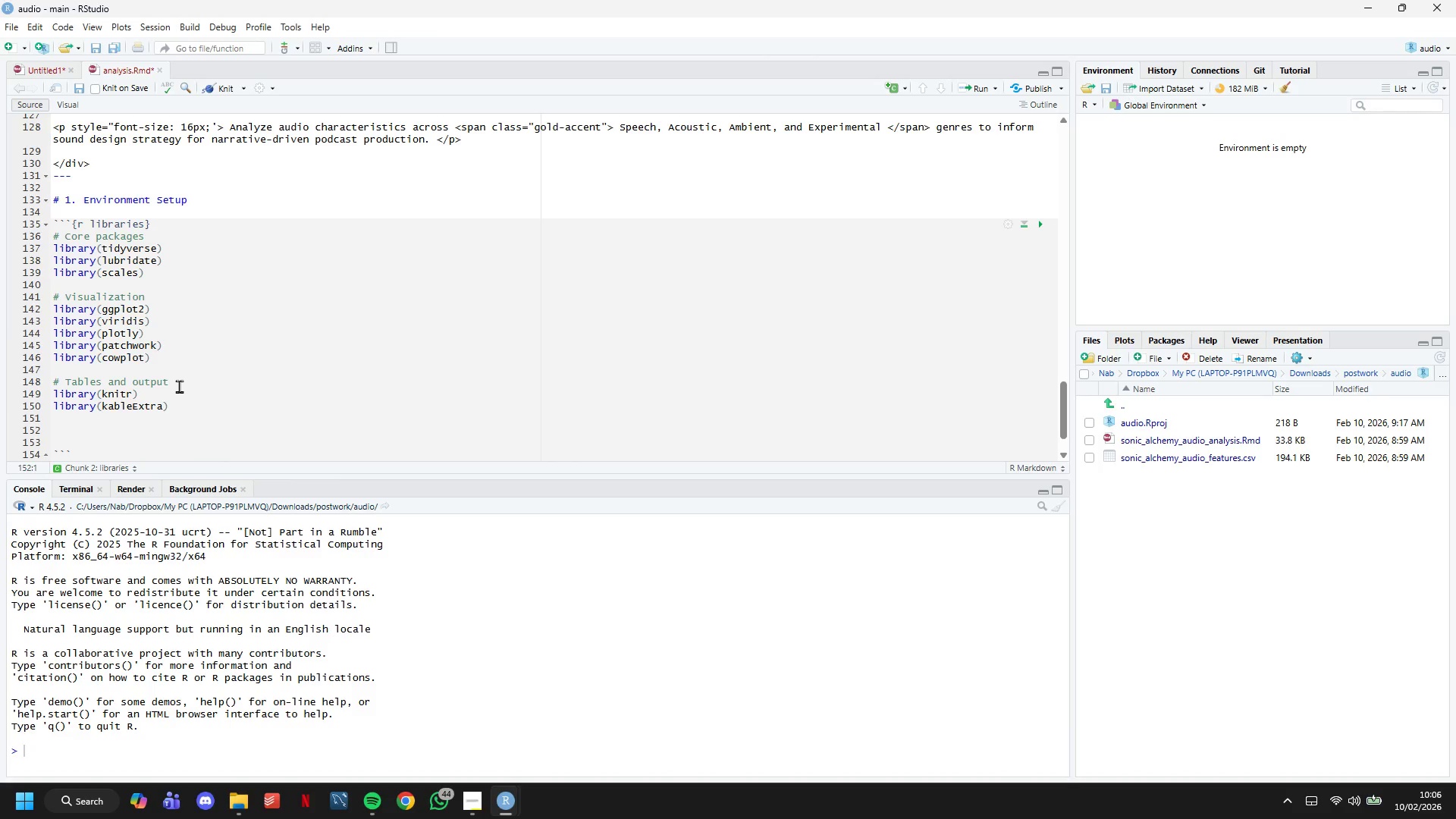 
type(cat("All packages loaded succesfully!)
 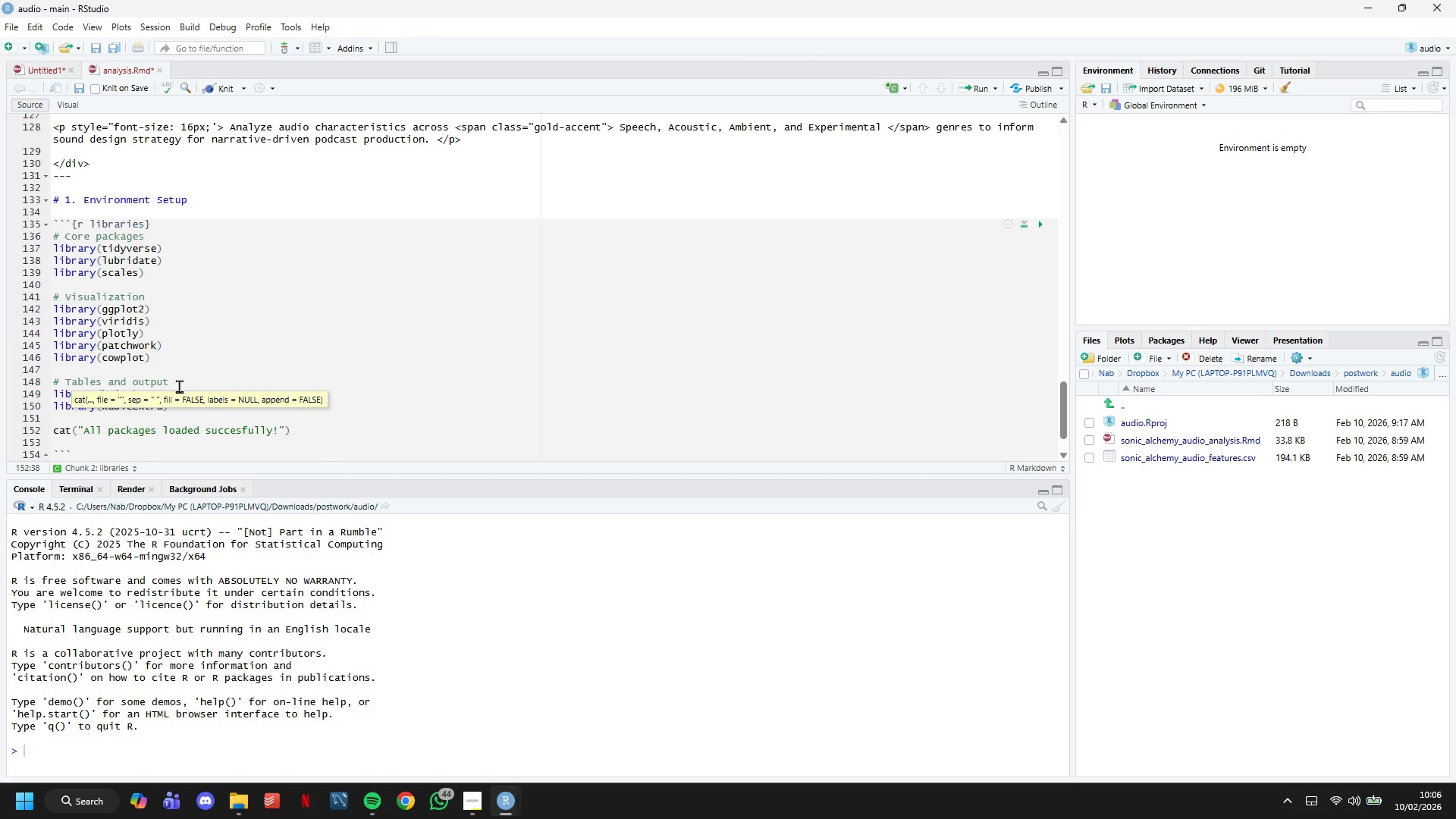 
key(Control+S)
 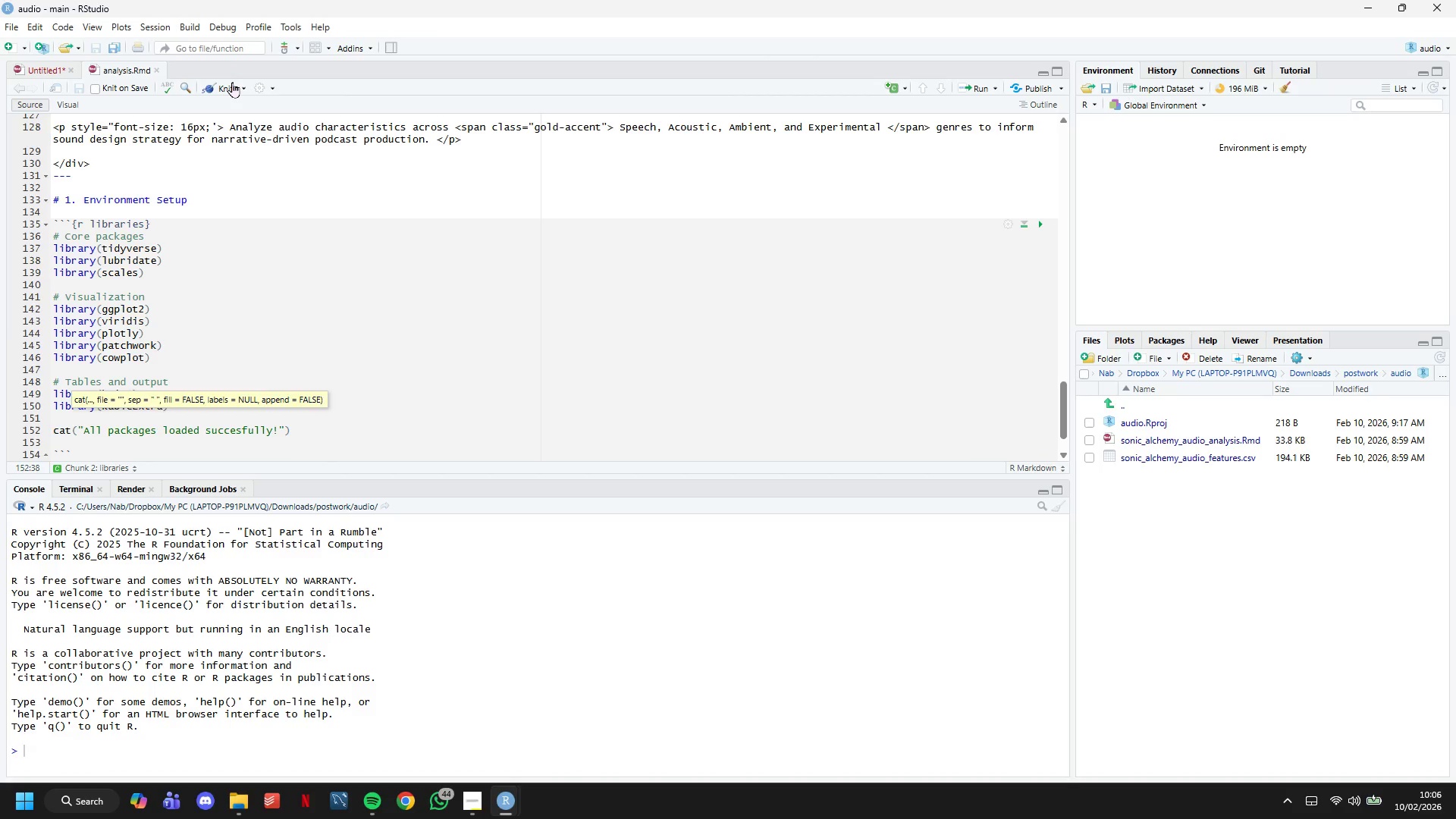 
left_click([232, 83])
 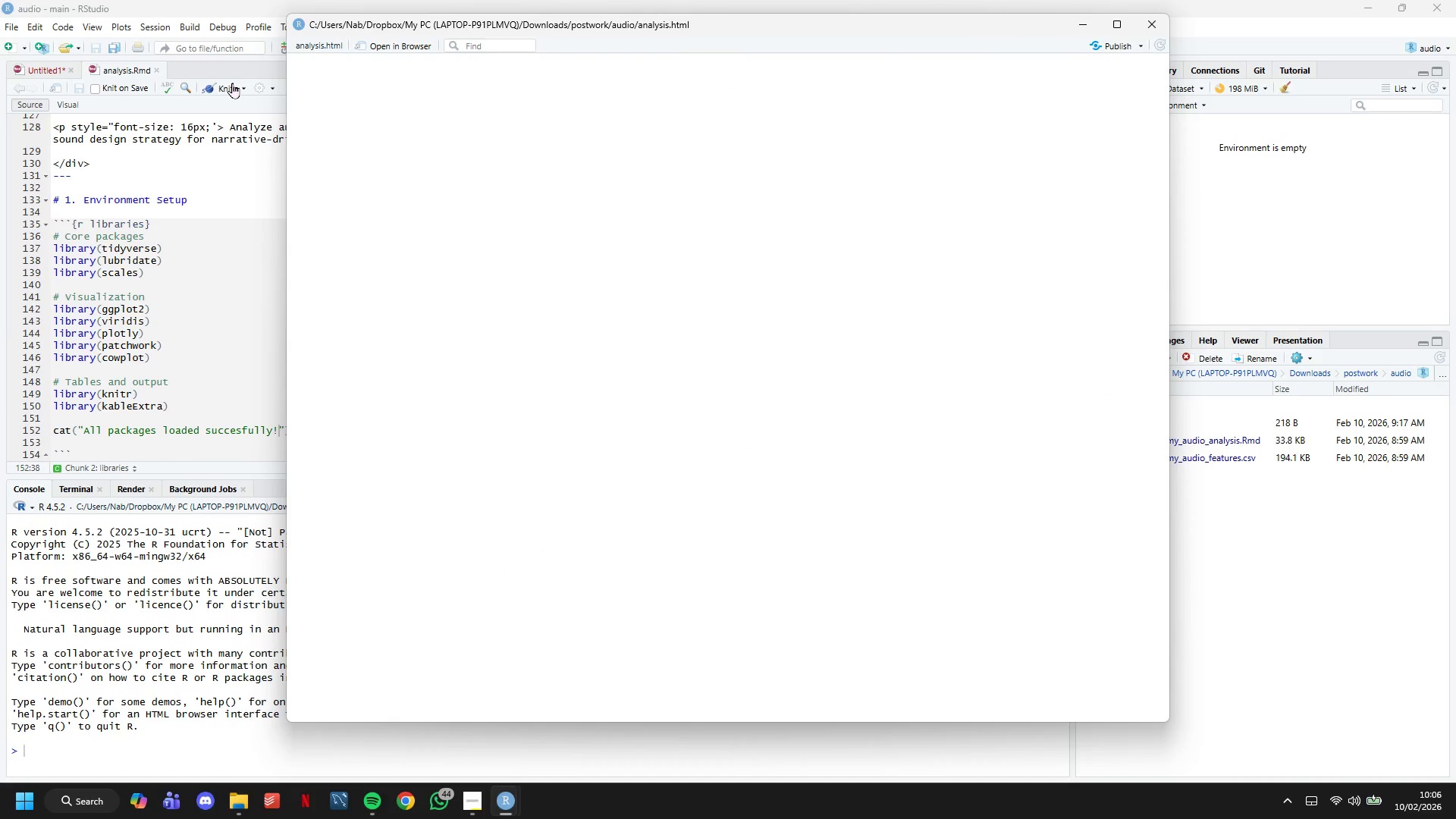 
wait(12.09)
 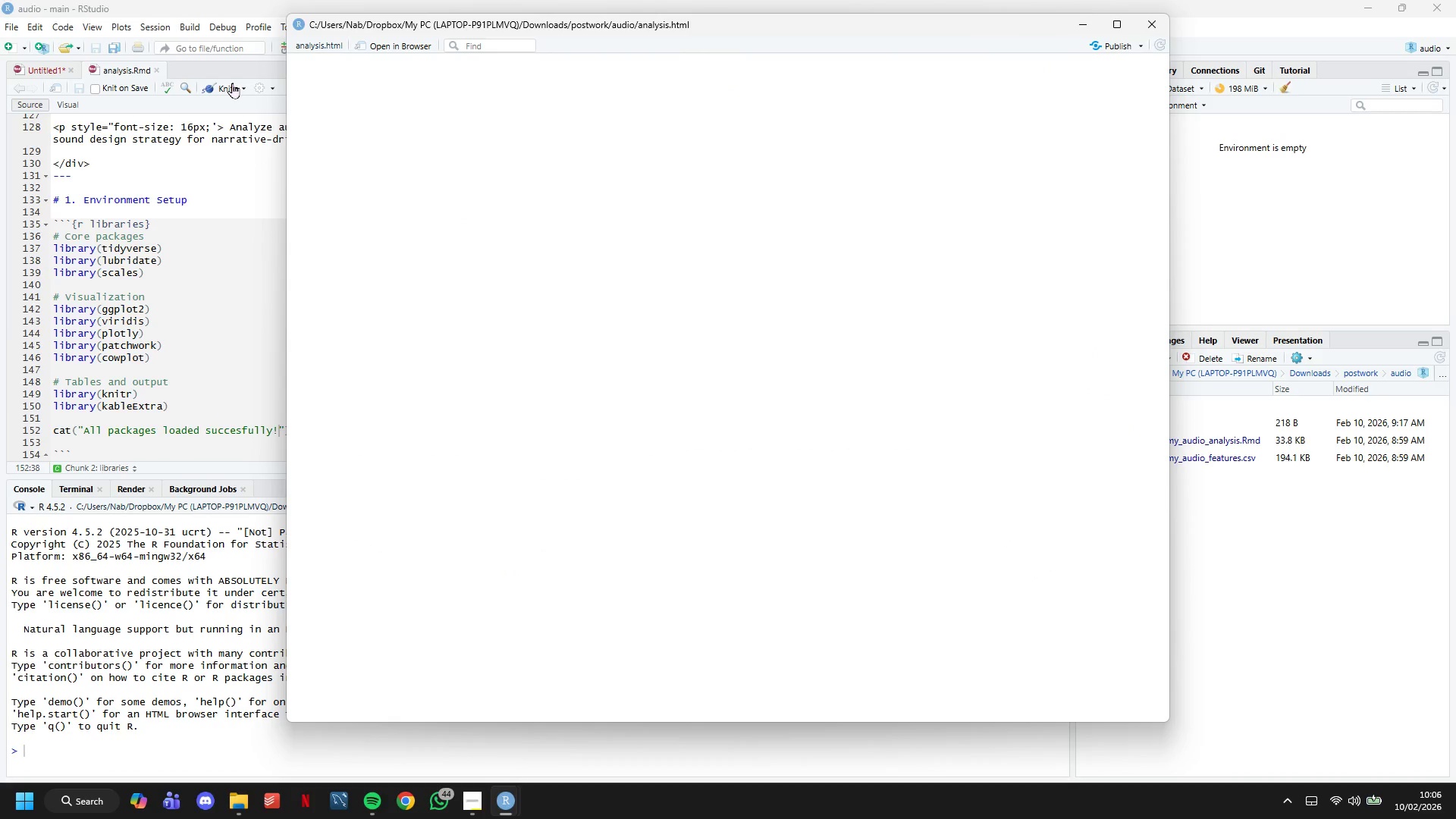 
scroll: coordinate [1004, 366], scroll_direction: down, amount: 5.0
 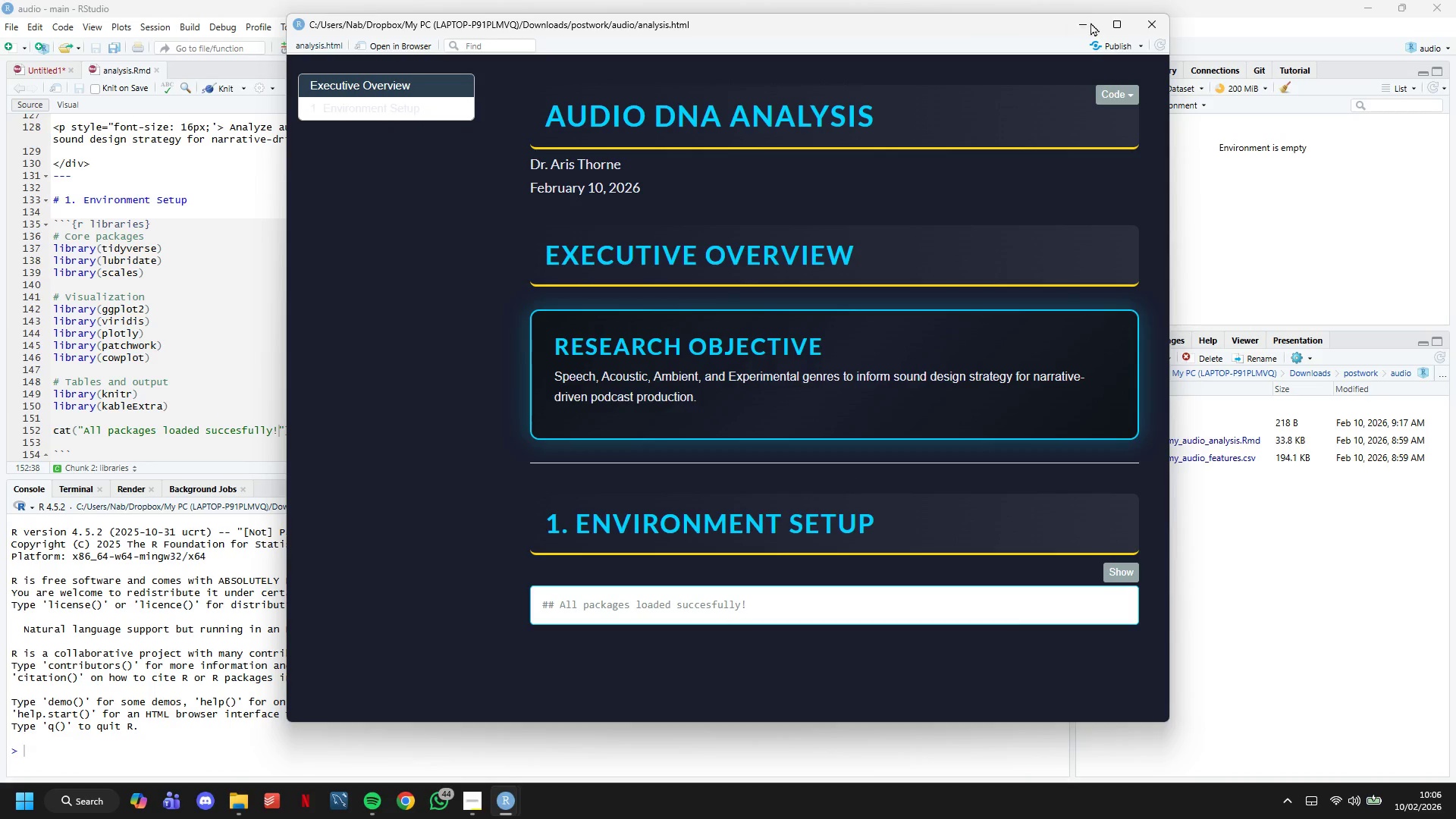 
left_click([1087, 16])
 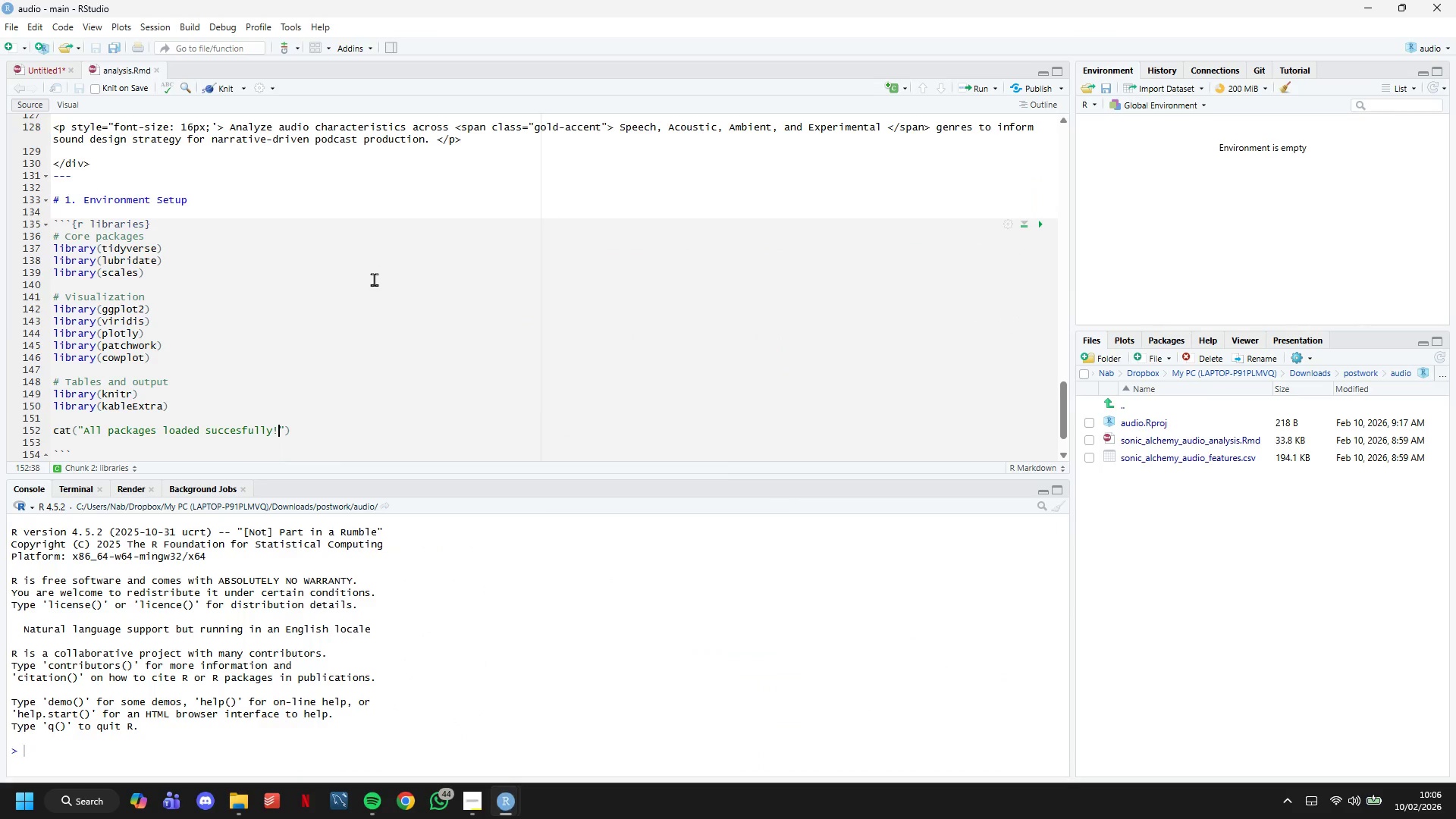 
scroll: coordinate [374, 279], scroll_direction: down, amount: 5.0
 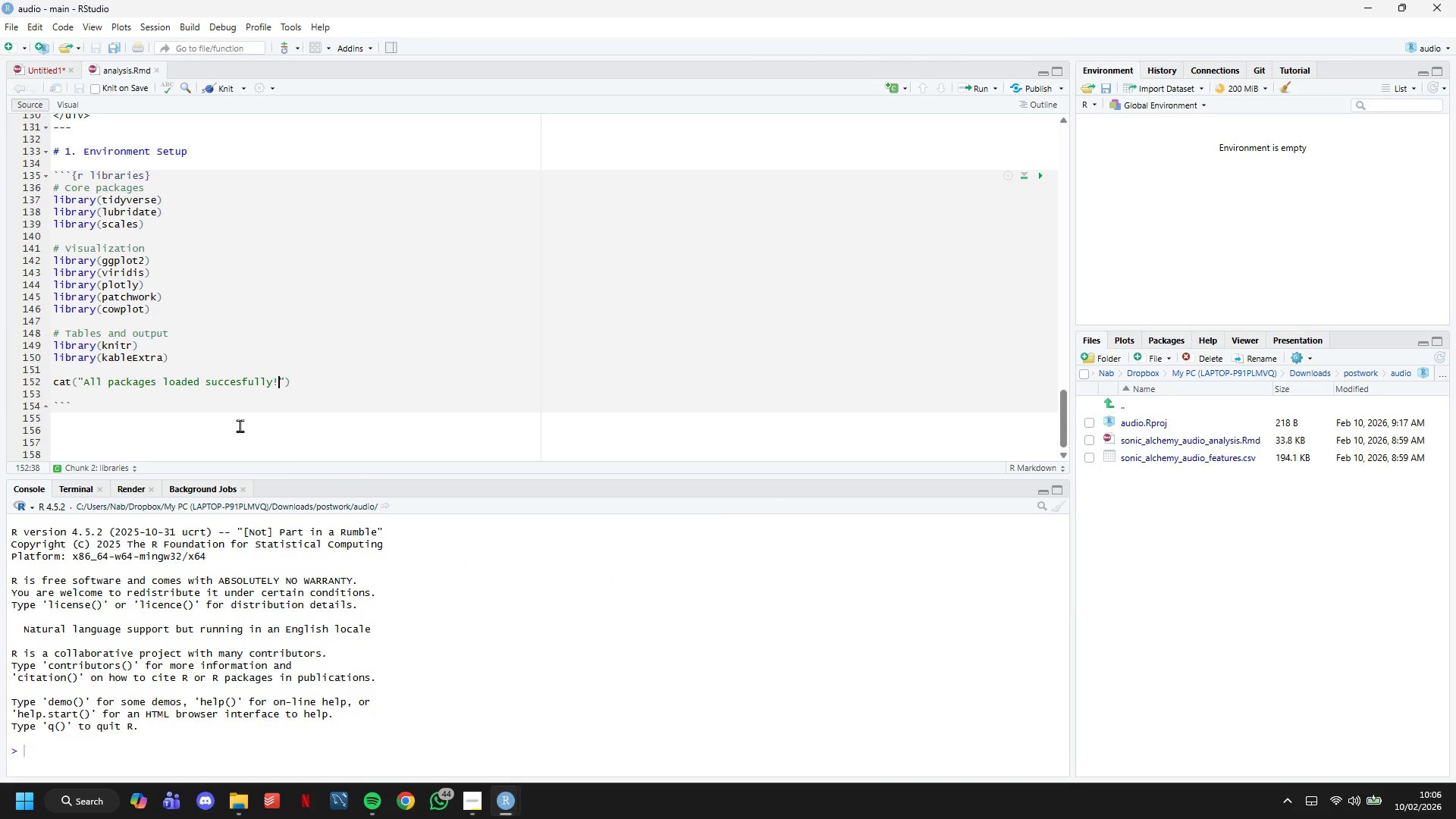 
left_click([236, 431])
 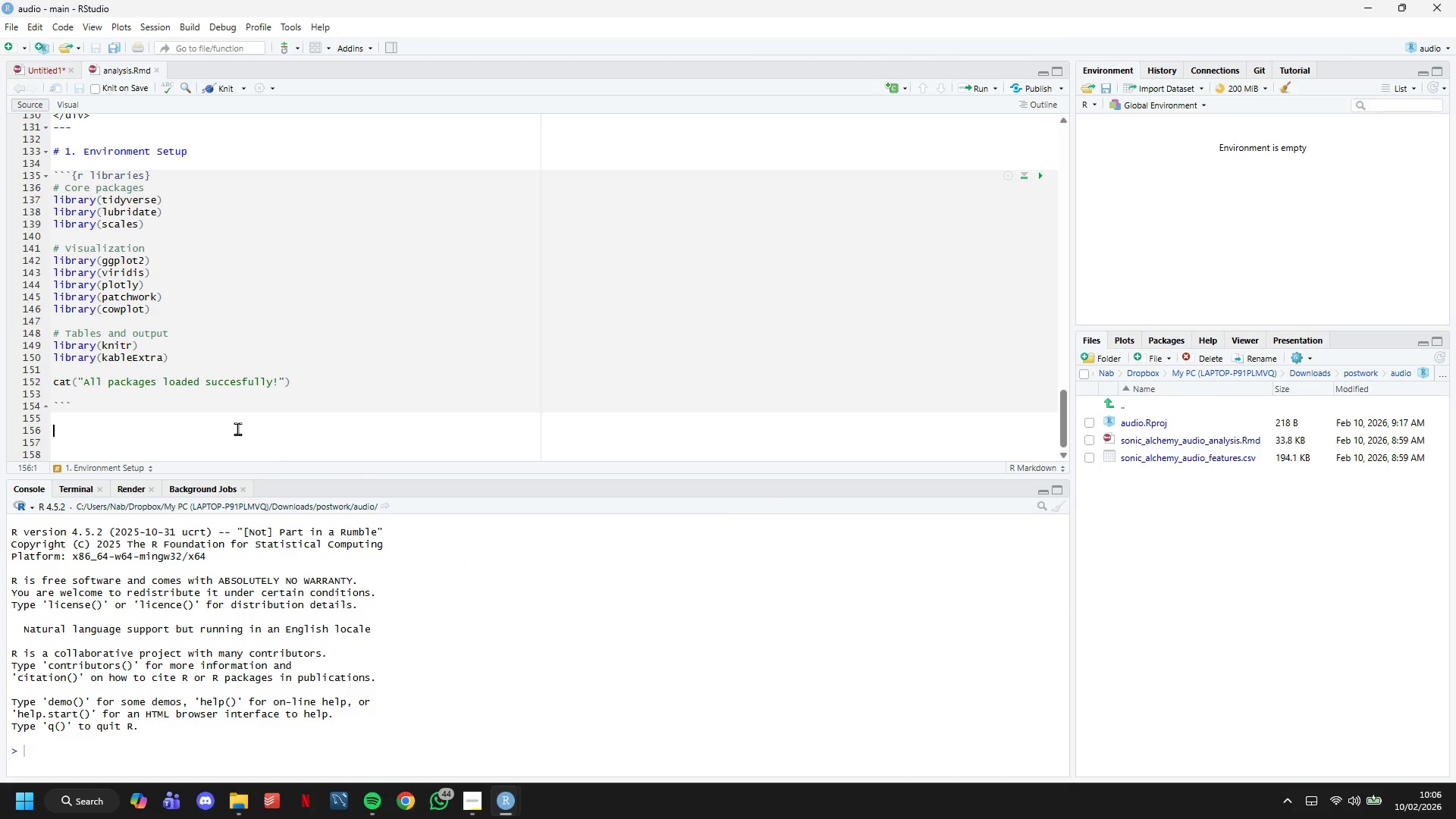 
wait(9.27)
 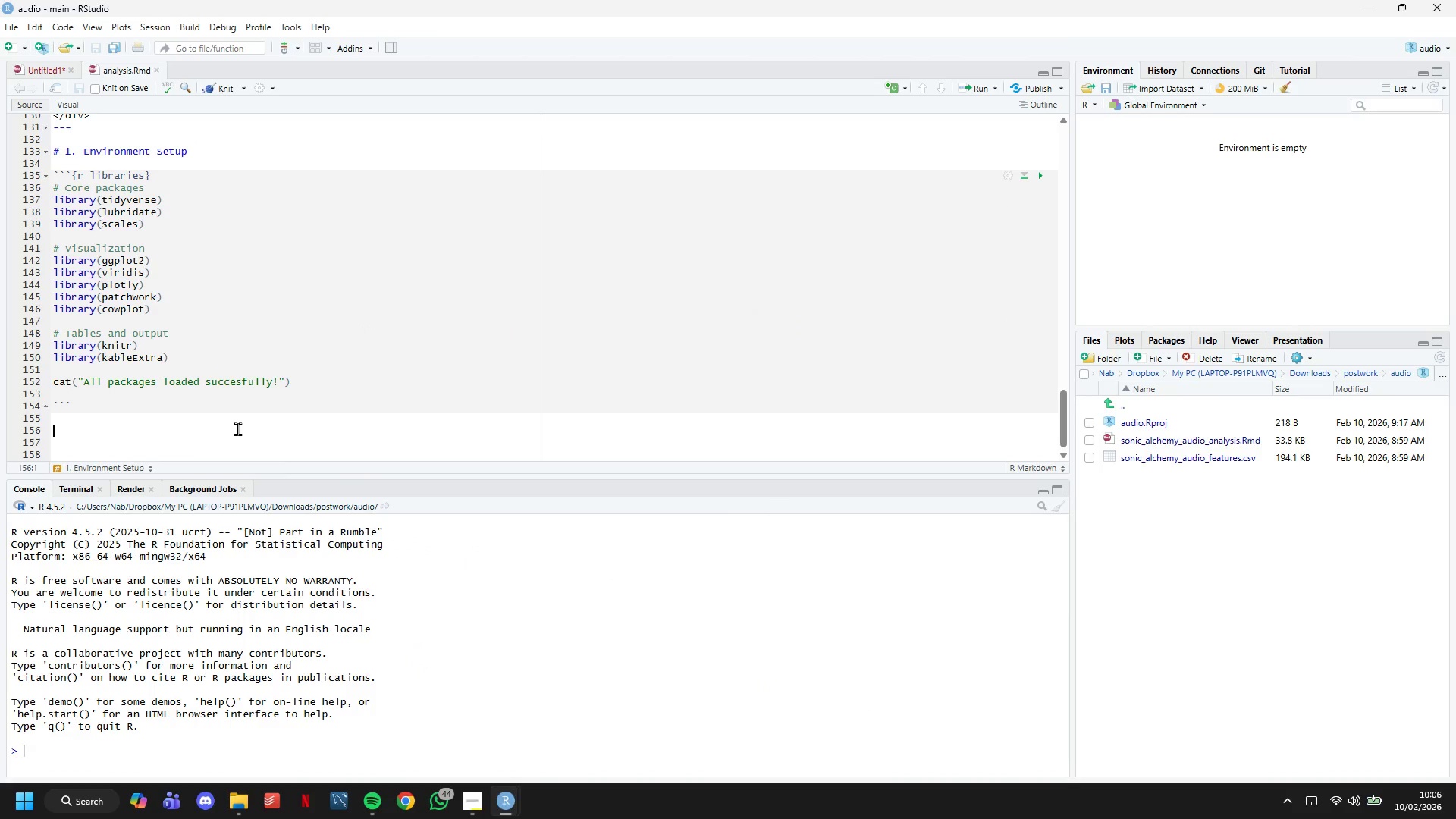 
left_click([479, 801])